 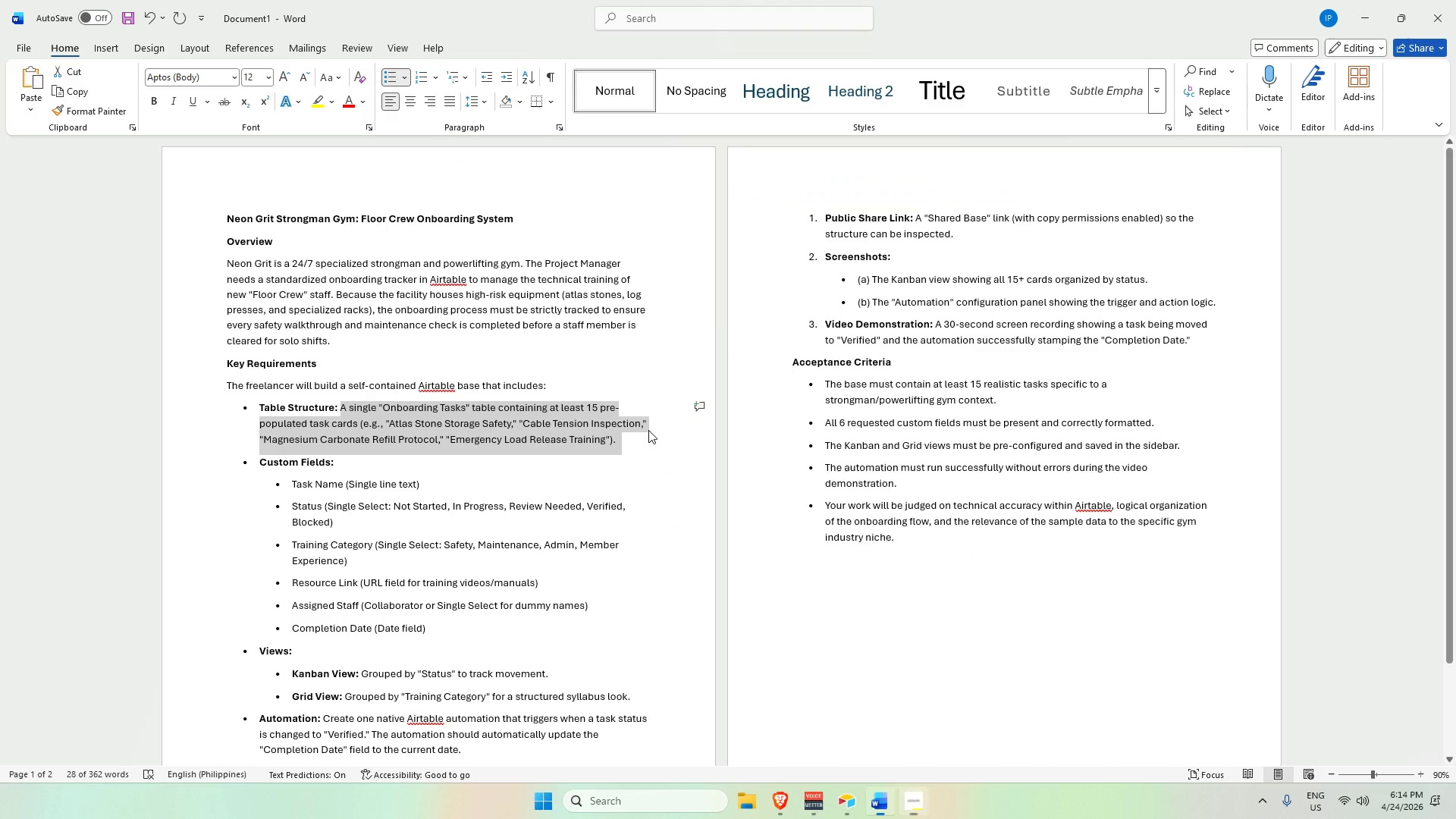 
key(Alt+Tab)
 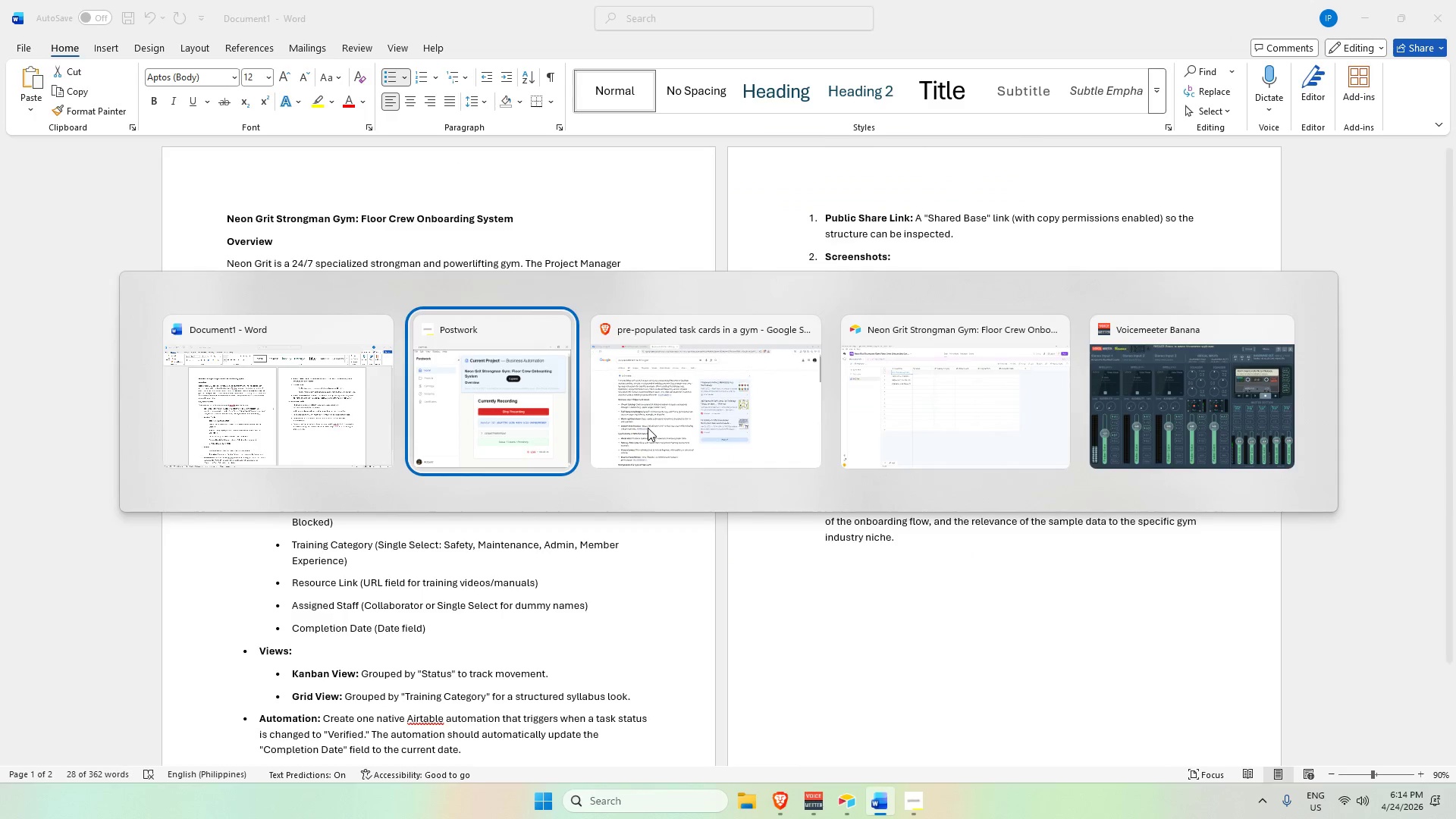 
key(Alt+Tab)
 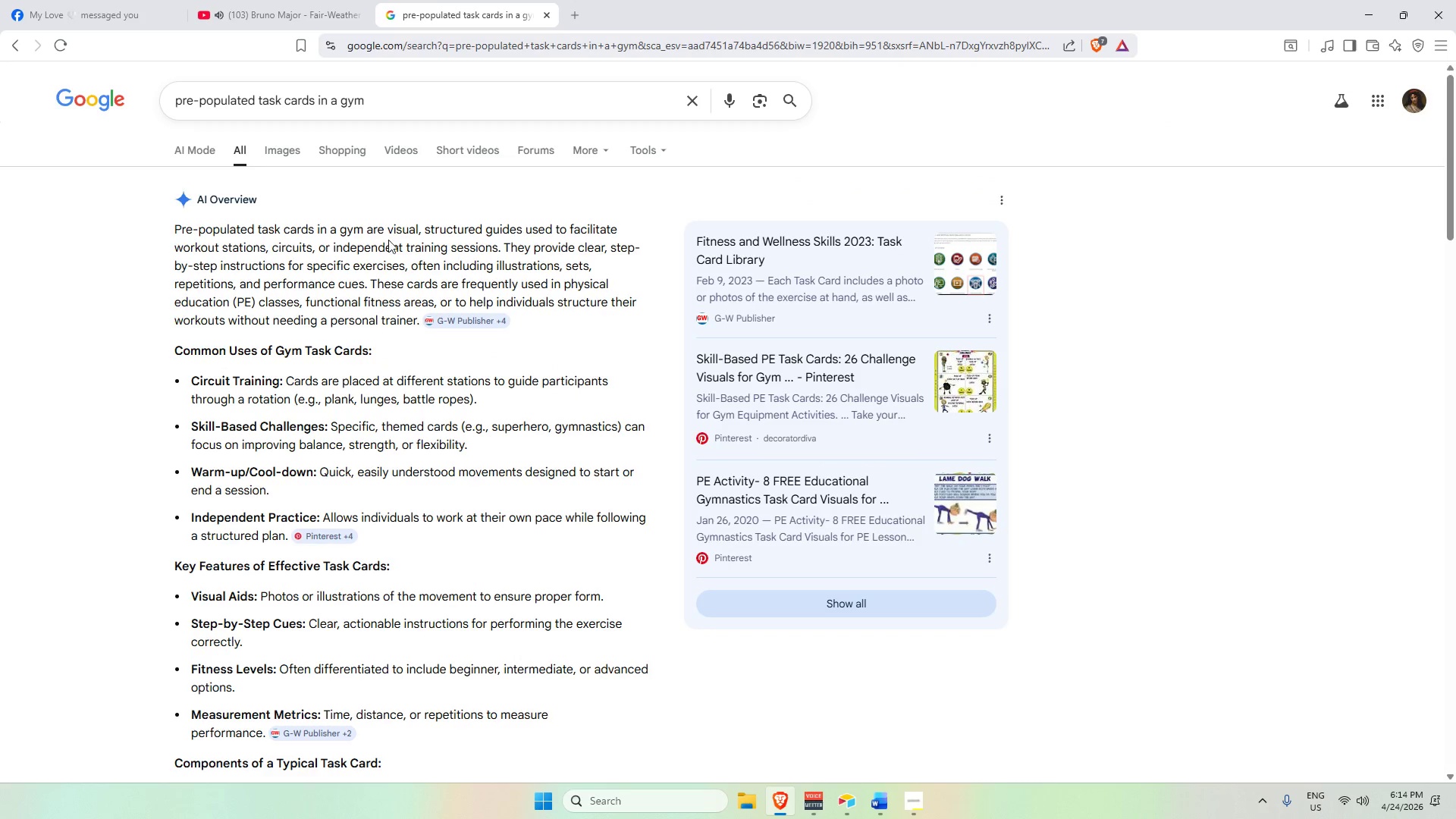 
wait(8.19)
 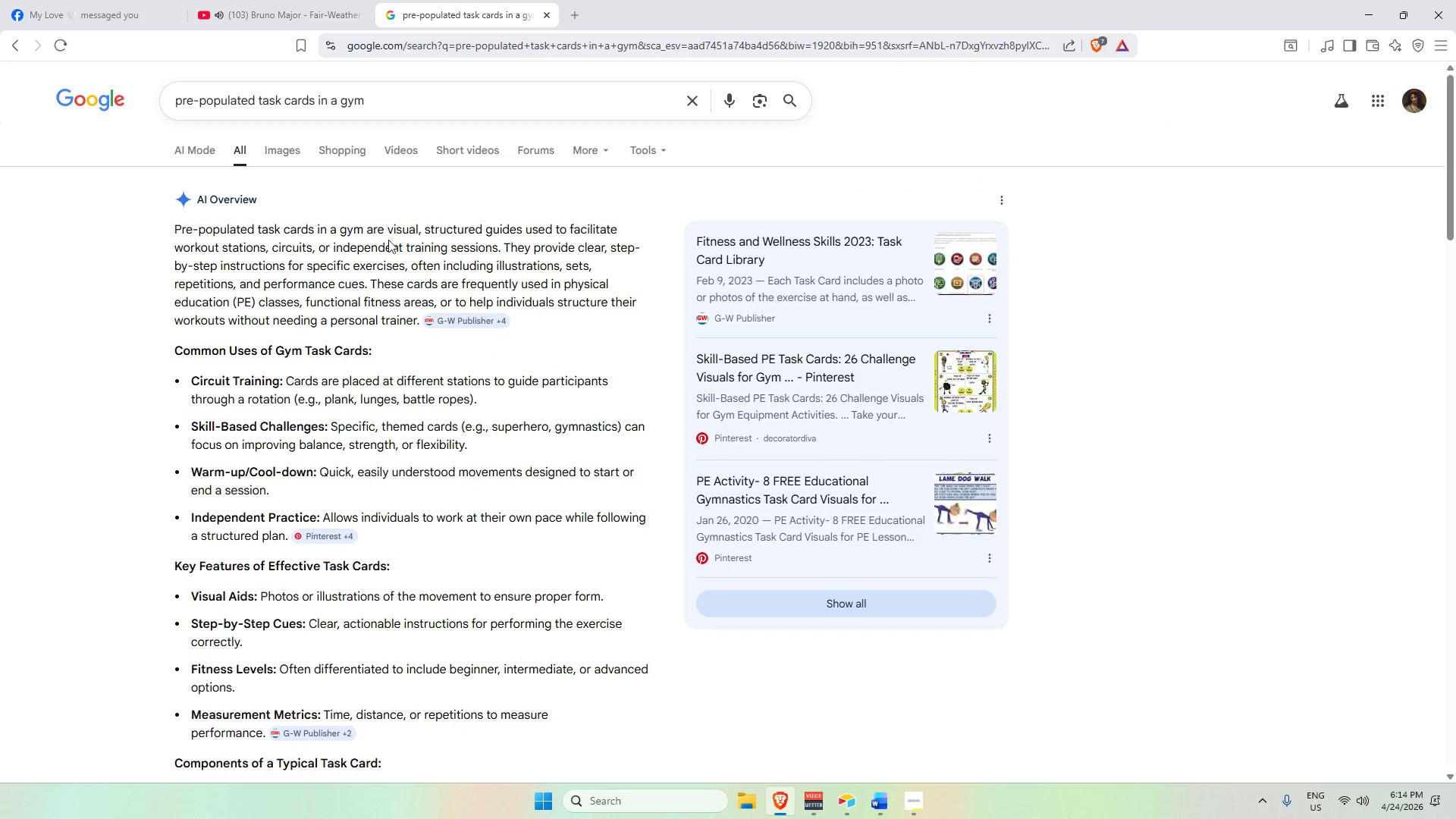 
left_click_drag(start_coordinate=[285, 99], to_coordinate=[314, 105])
 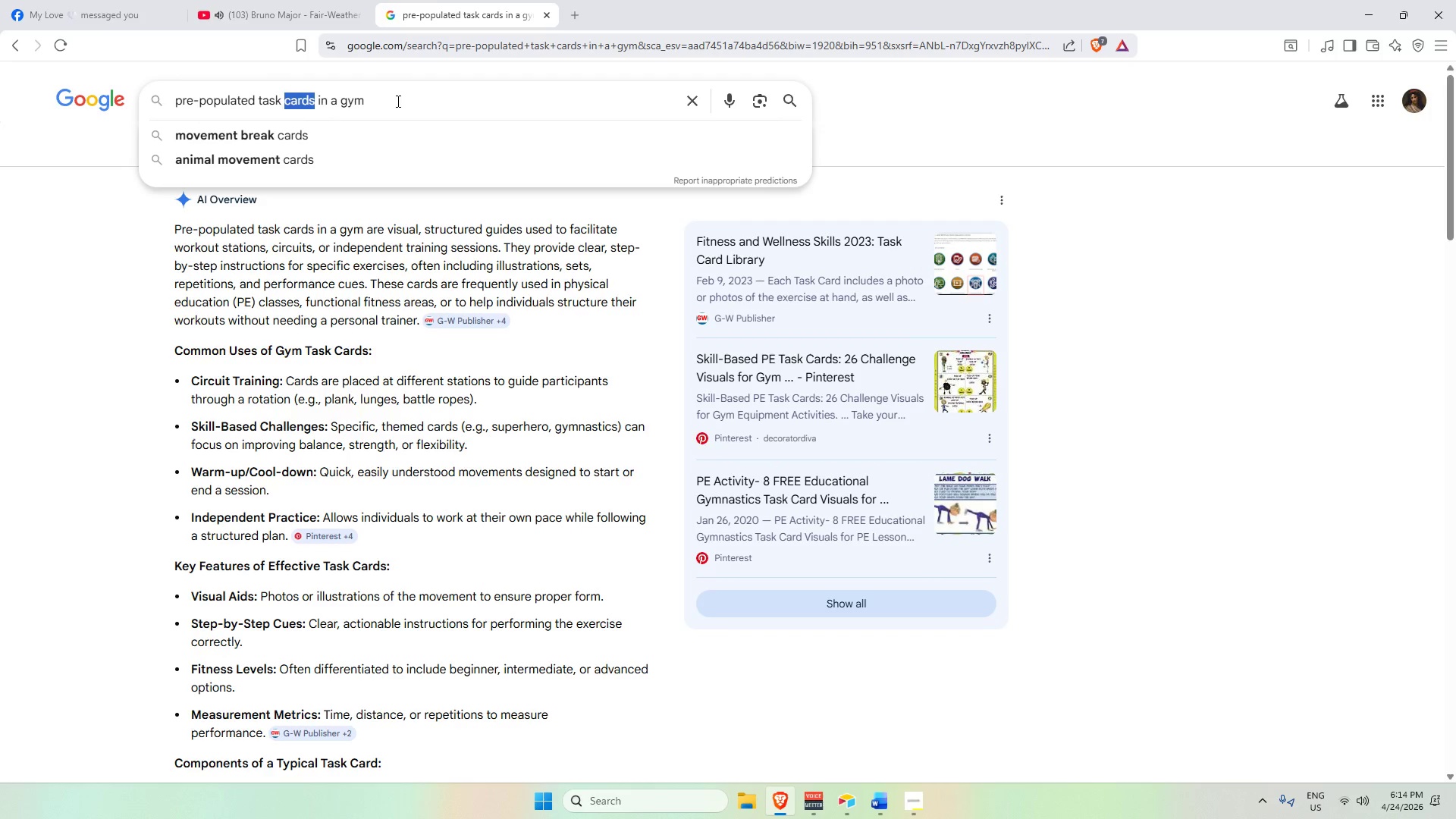 
left_click([395, 101])
 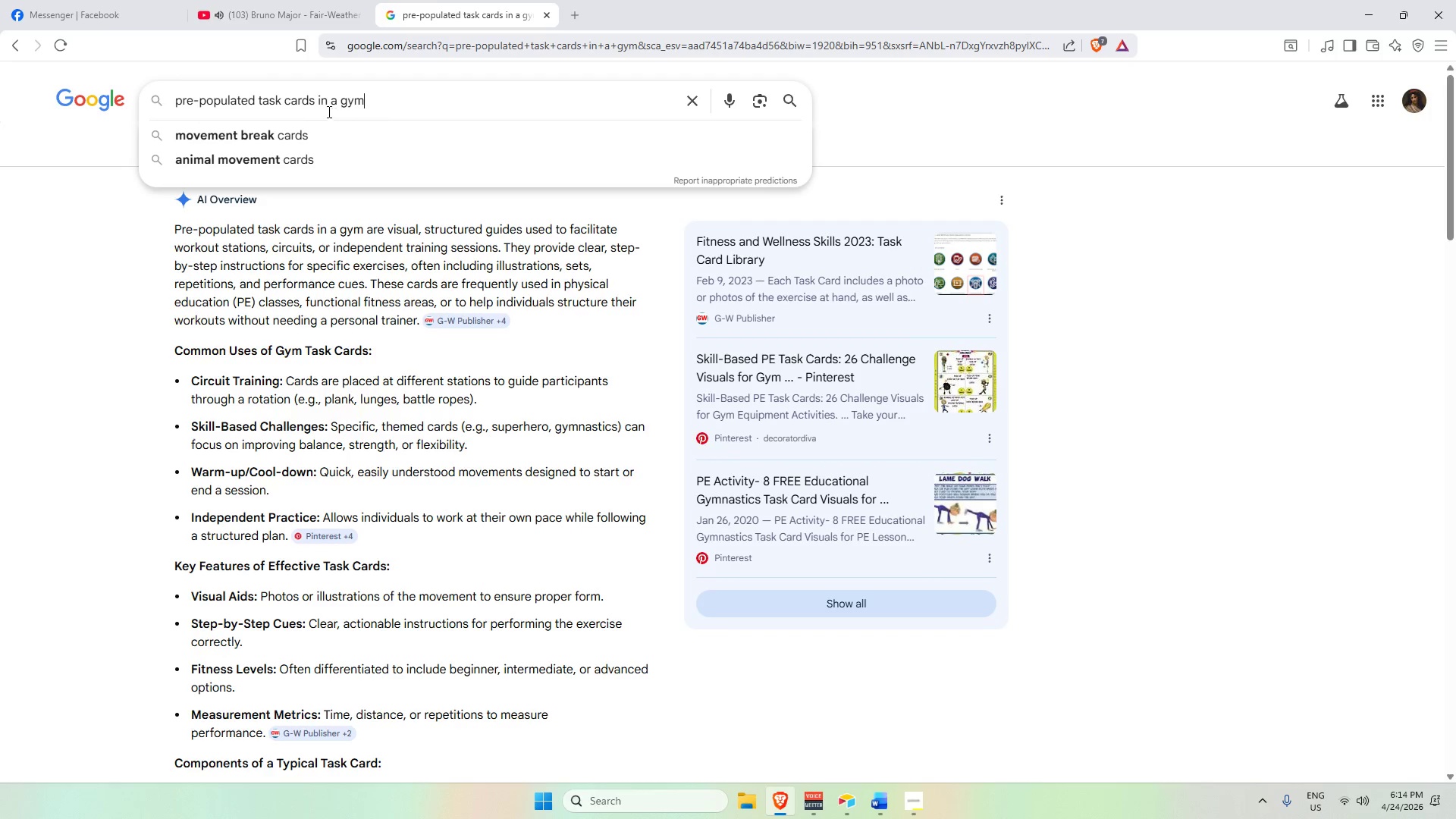 
left_click([314, 102])
 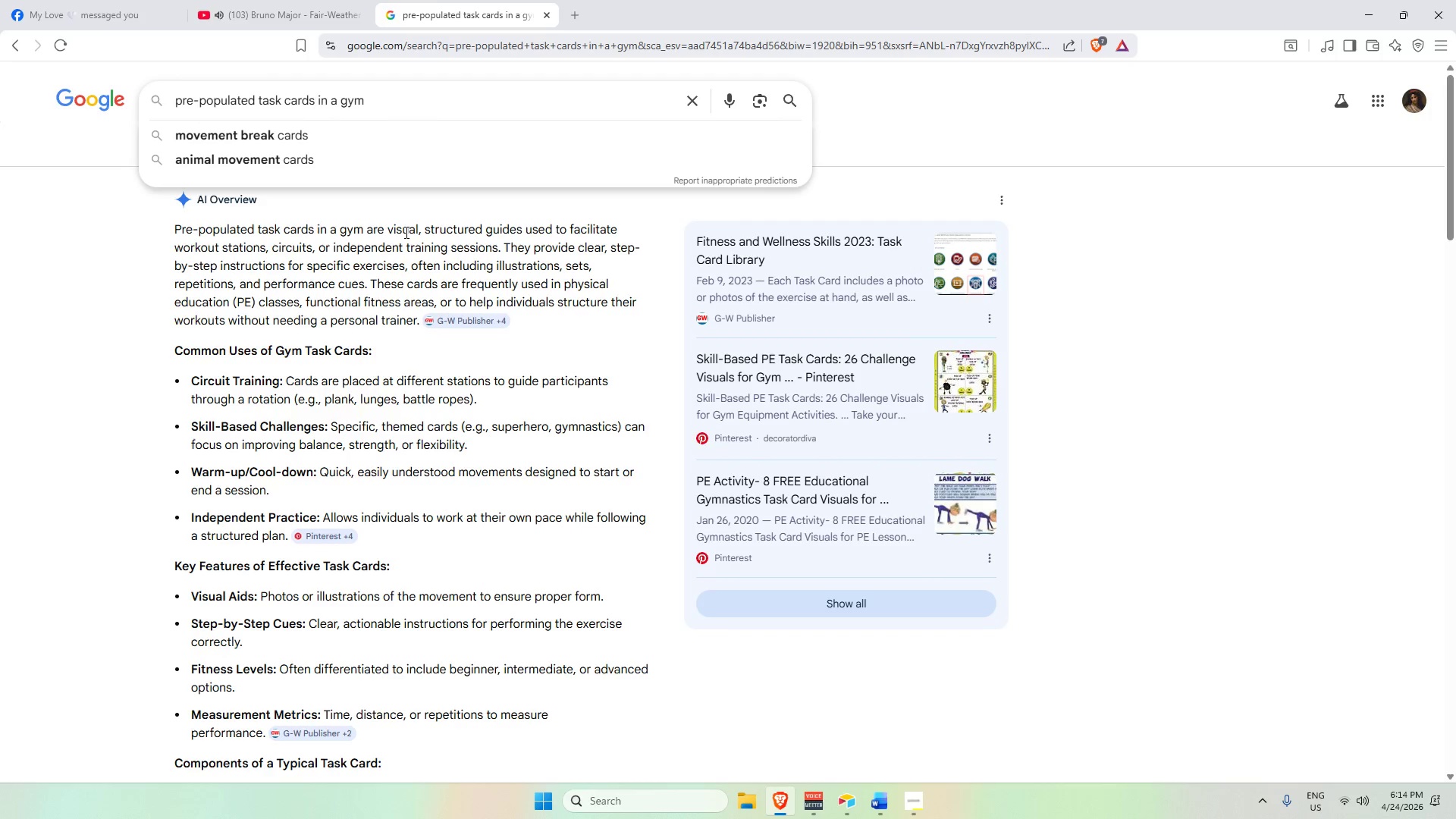 
type( of a )
 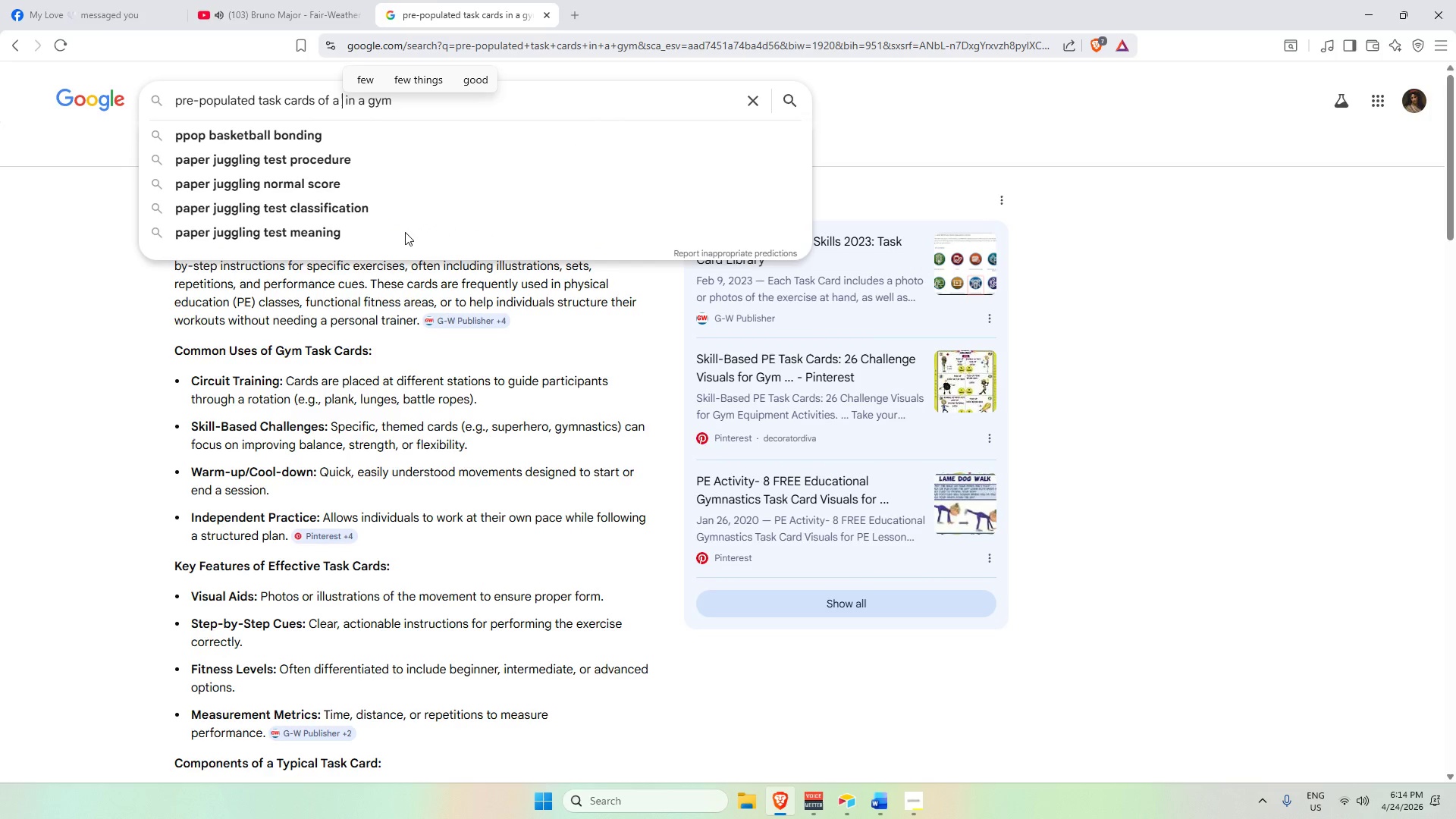 
type(business)
 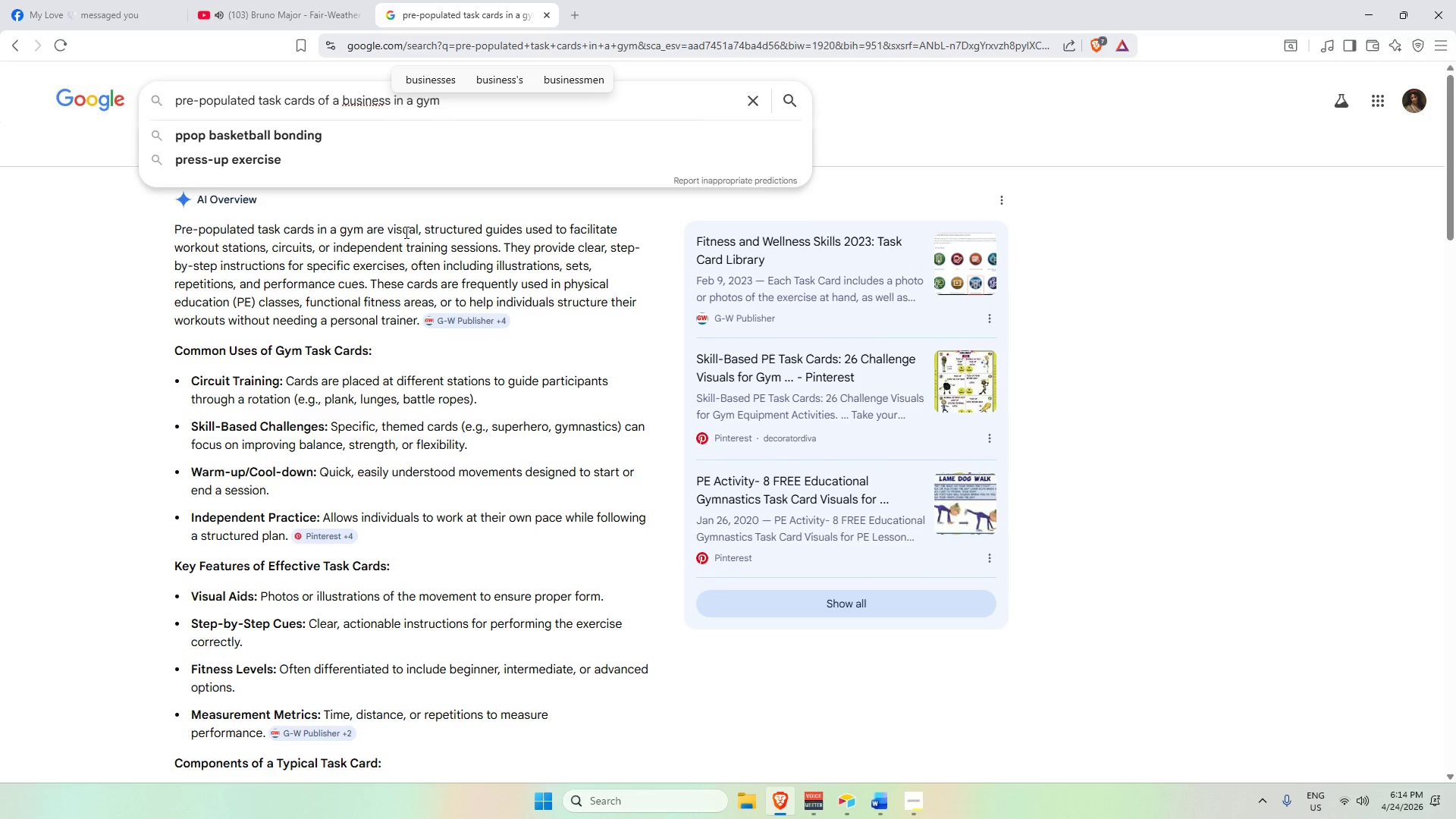 
key(Enter)
 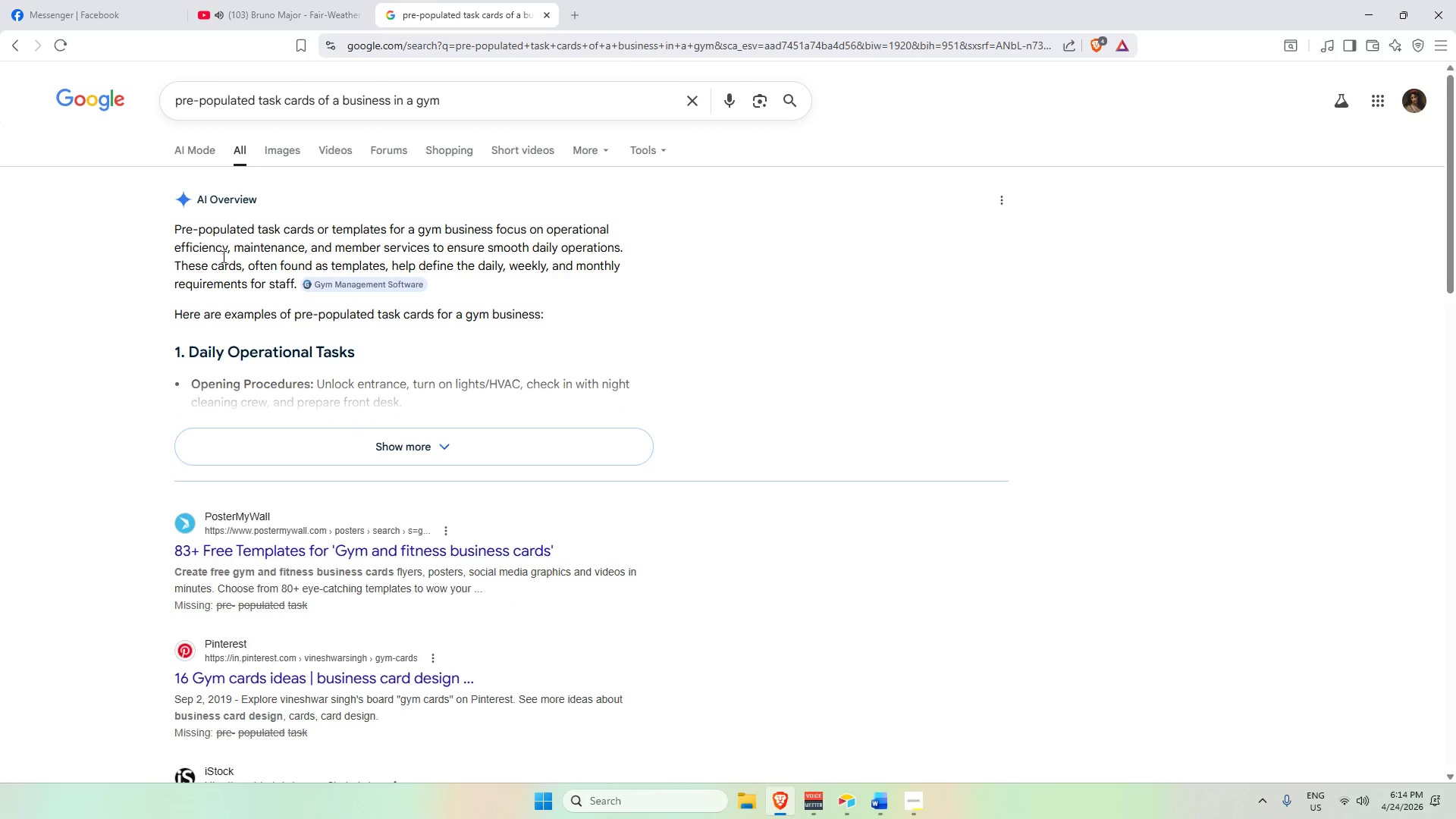 
left_click([447, 453])
 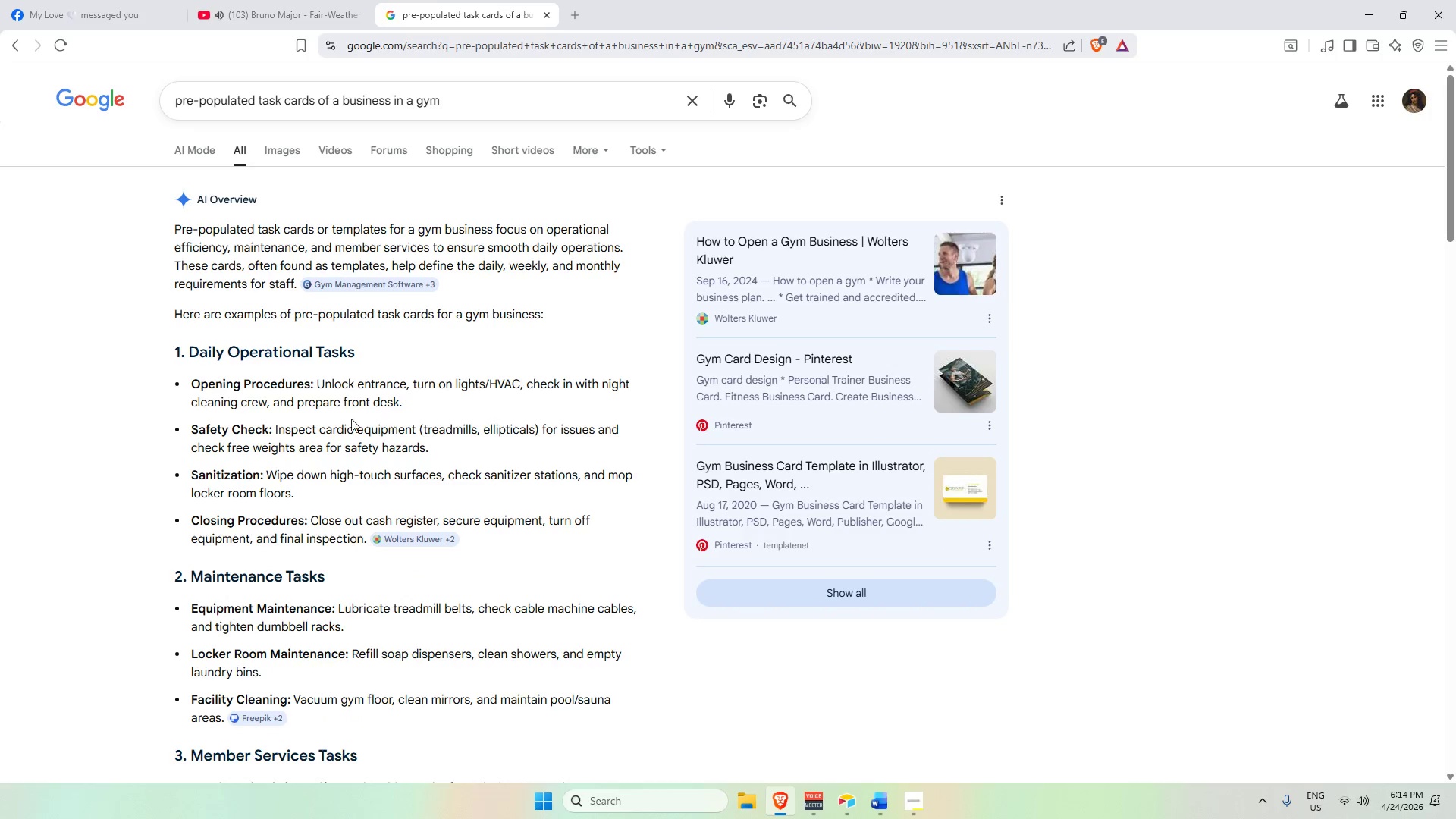 
scroll: coordinate [346, 422], scroll_direction: down, amount: 2.0
 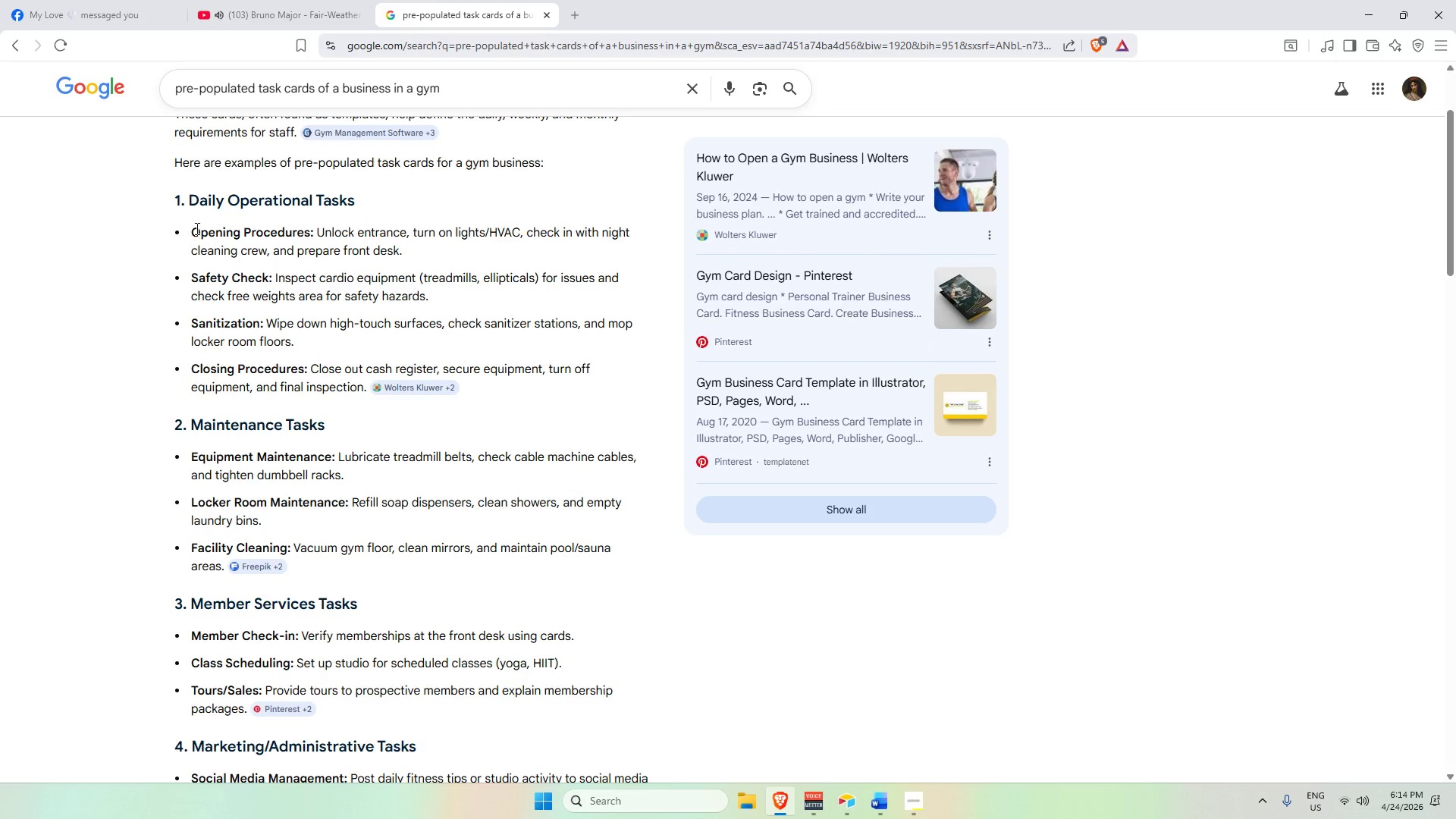 
left_click_drag(start_coordinate=[194, 228], to_coordinate=[309, 236])
 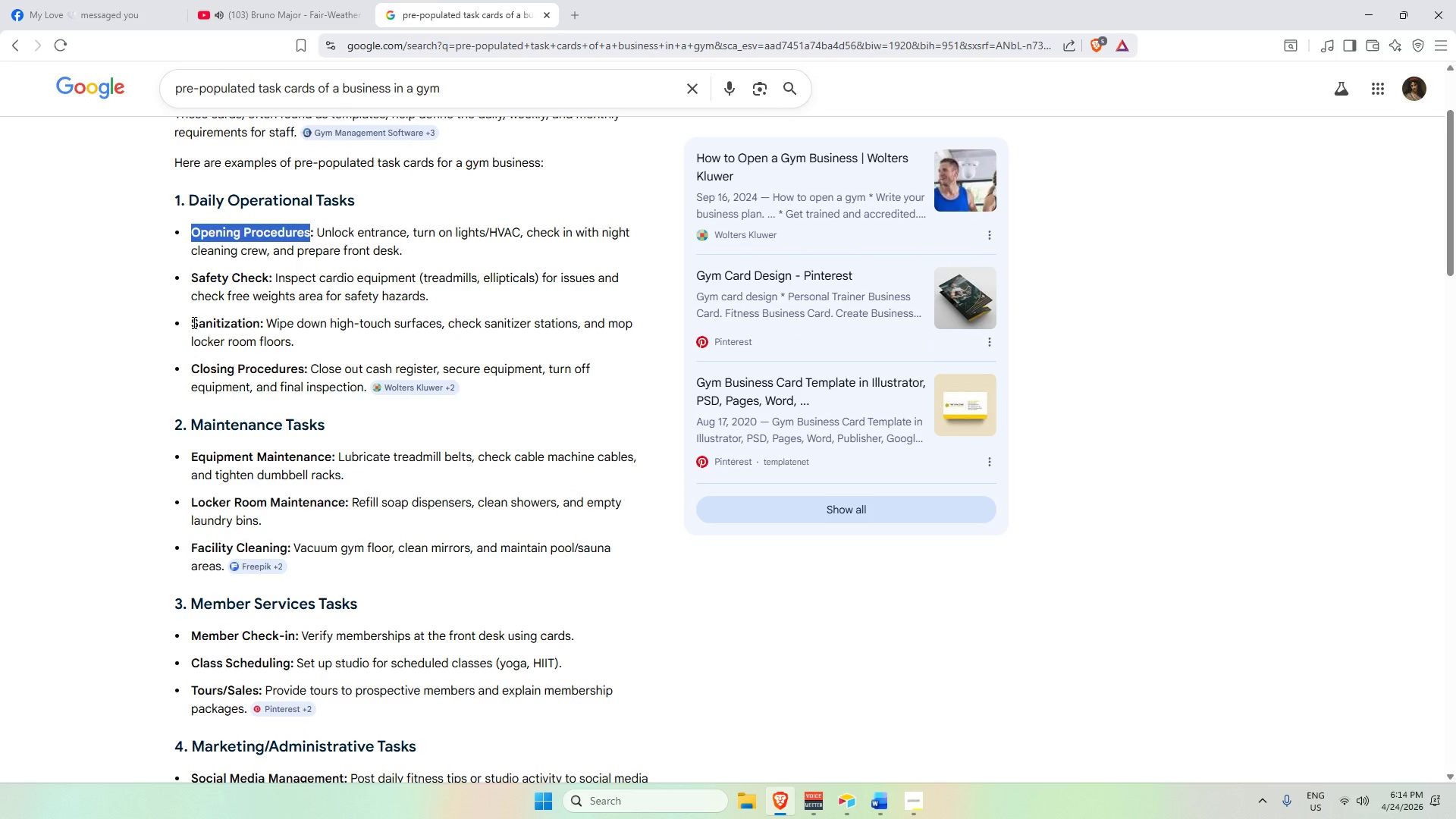 
left_click_drag(start_coordinate=[191, 322], to_coordinate=[257, 321])
 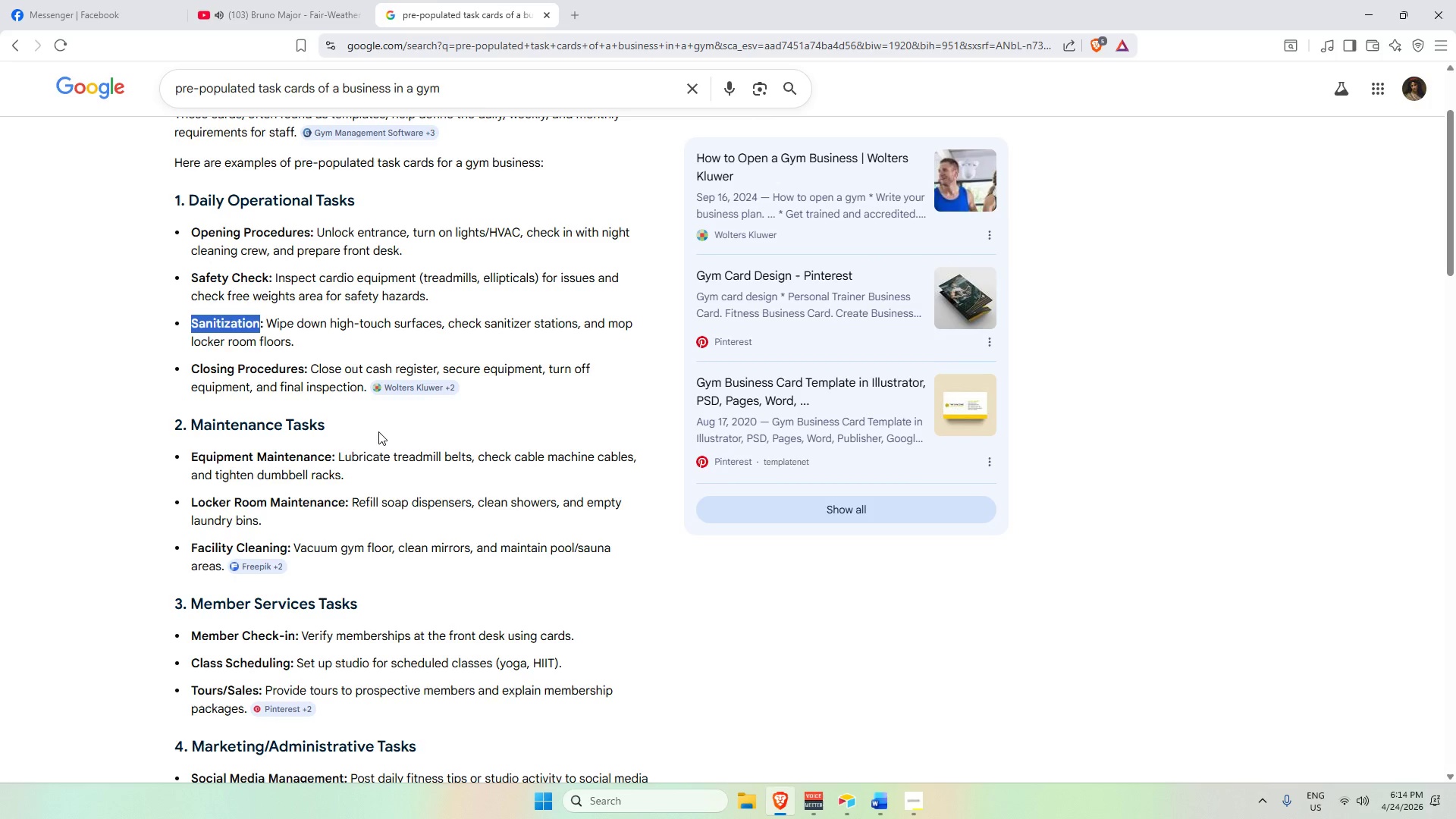 
key(Control+C)
 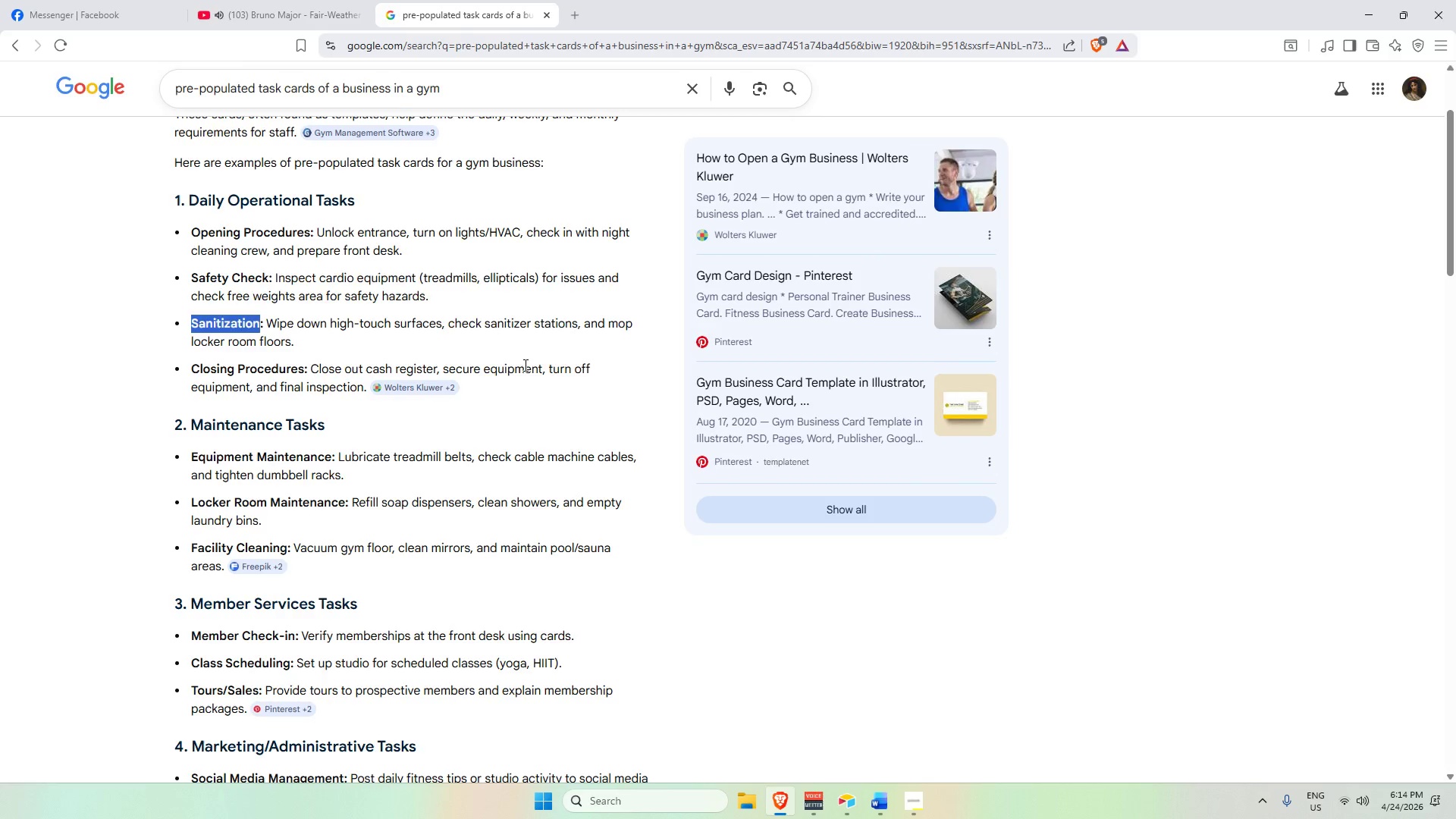 
key(Alt+AltLeft)
 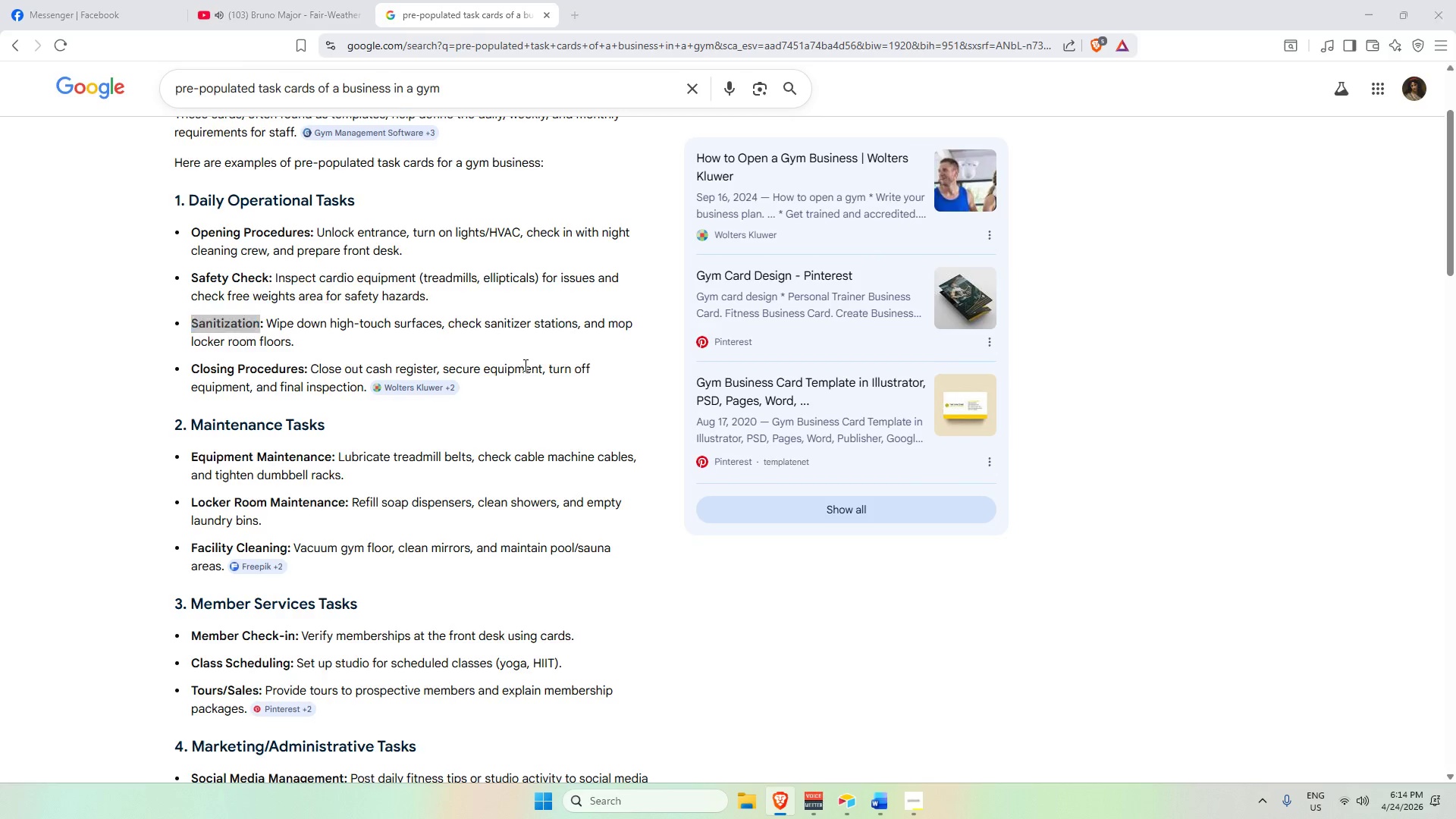 
key(Alt+Tab)
 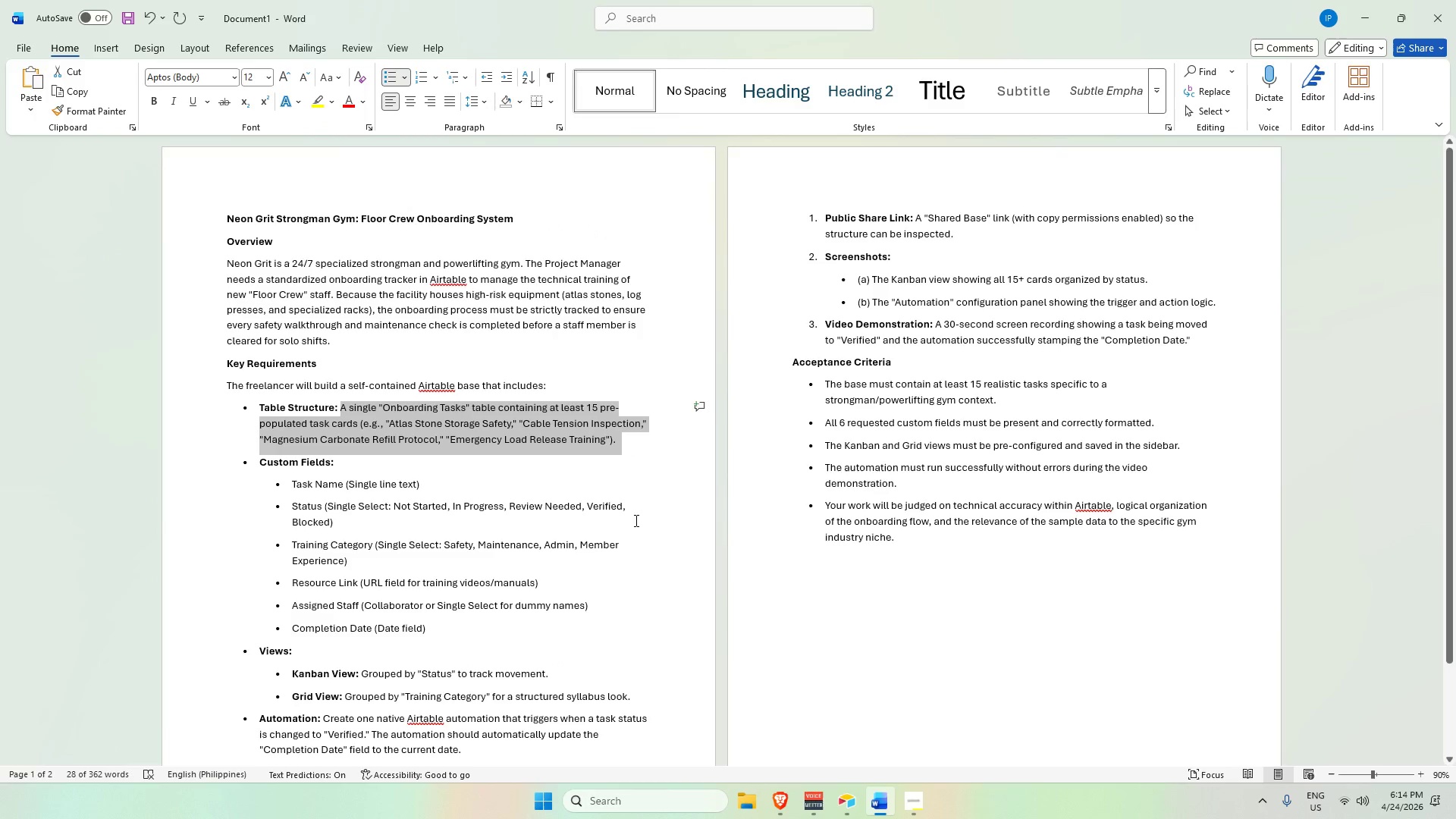 
key(Alt+Tab)
 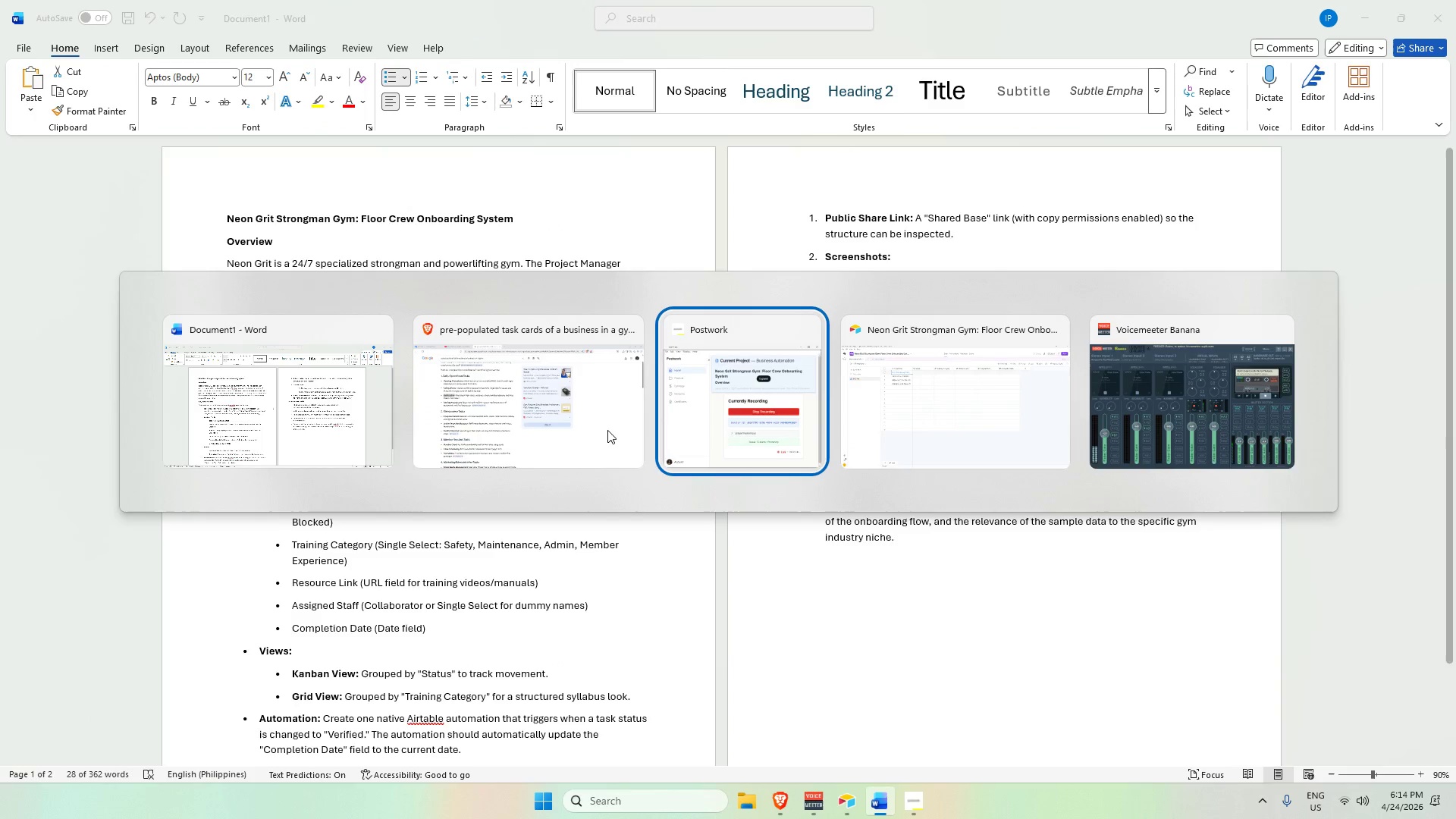 
key(Alt+Tab)